 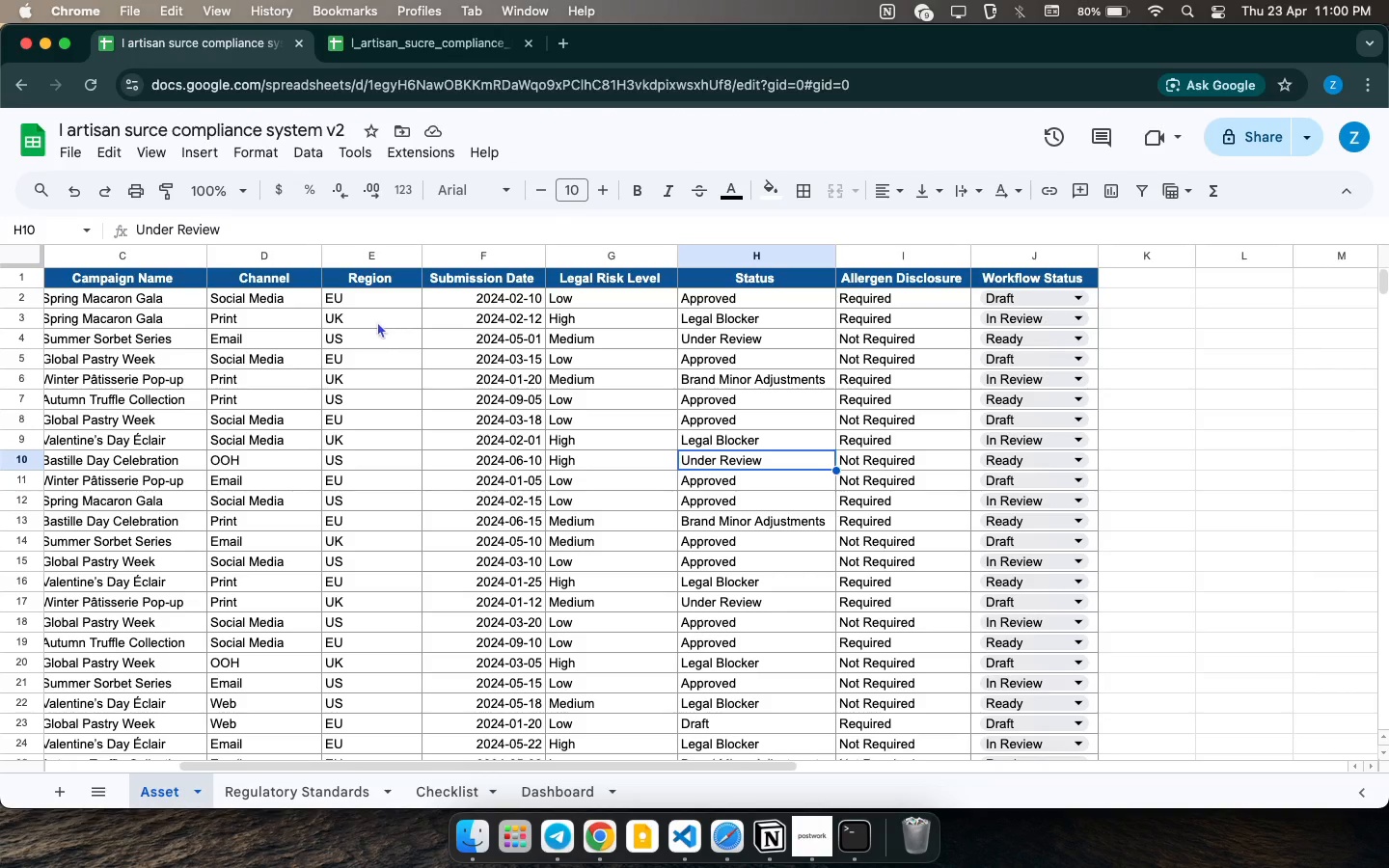 
scroll: coordinate [350, 331], scroll_direction: up, amount: 54.0
 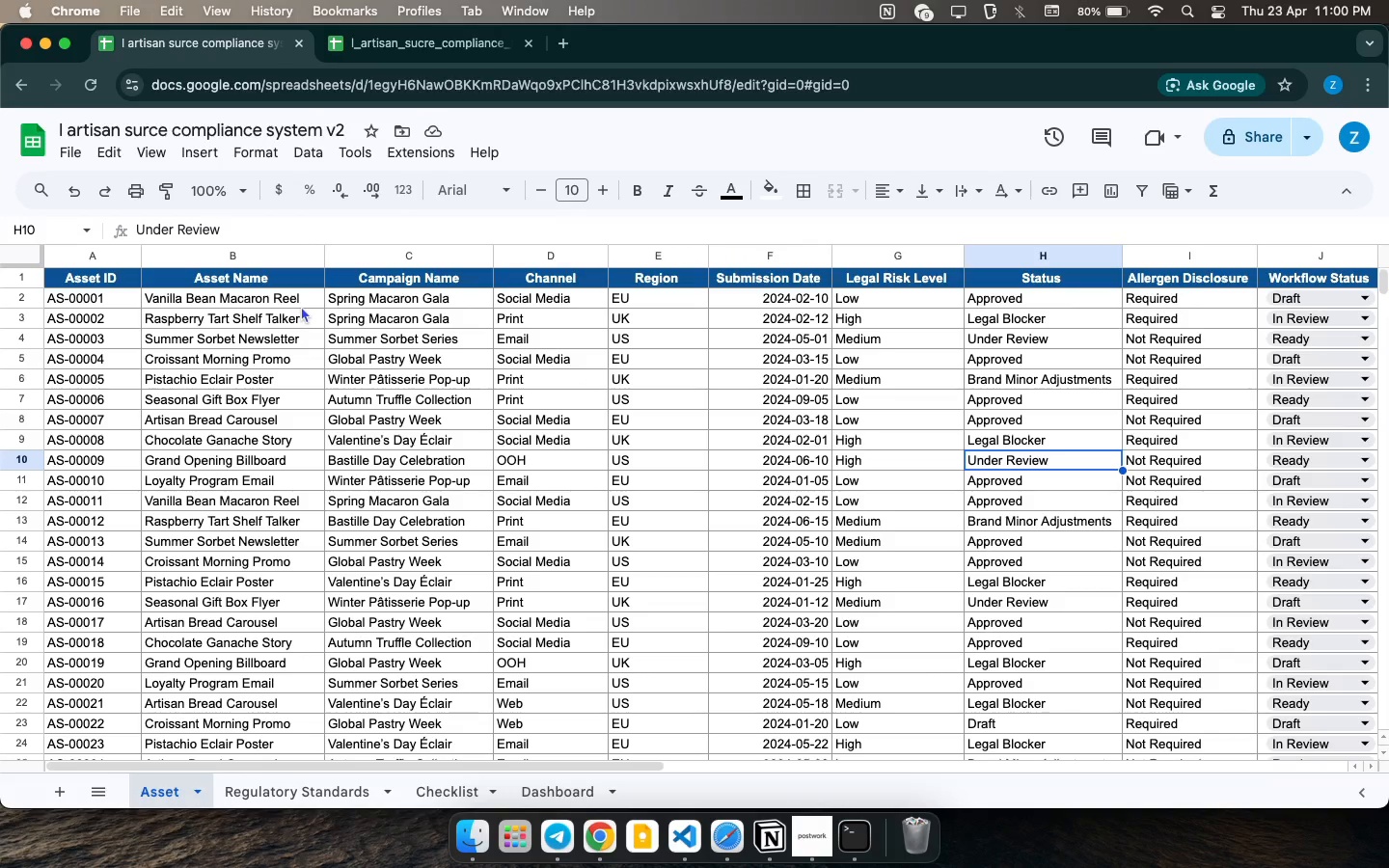 
wait(9.77)
 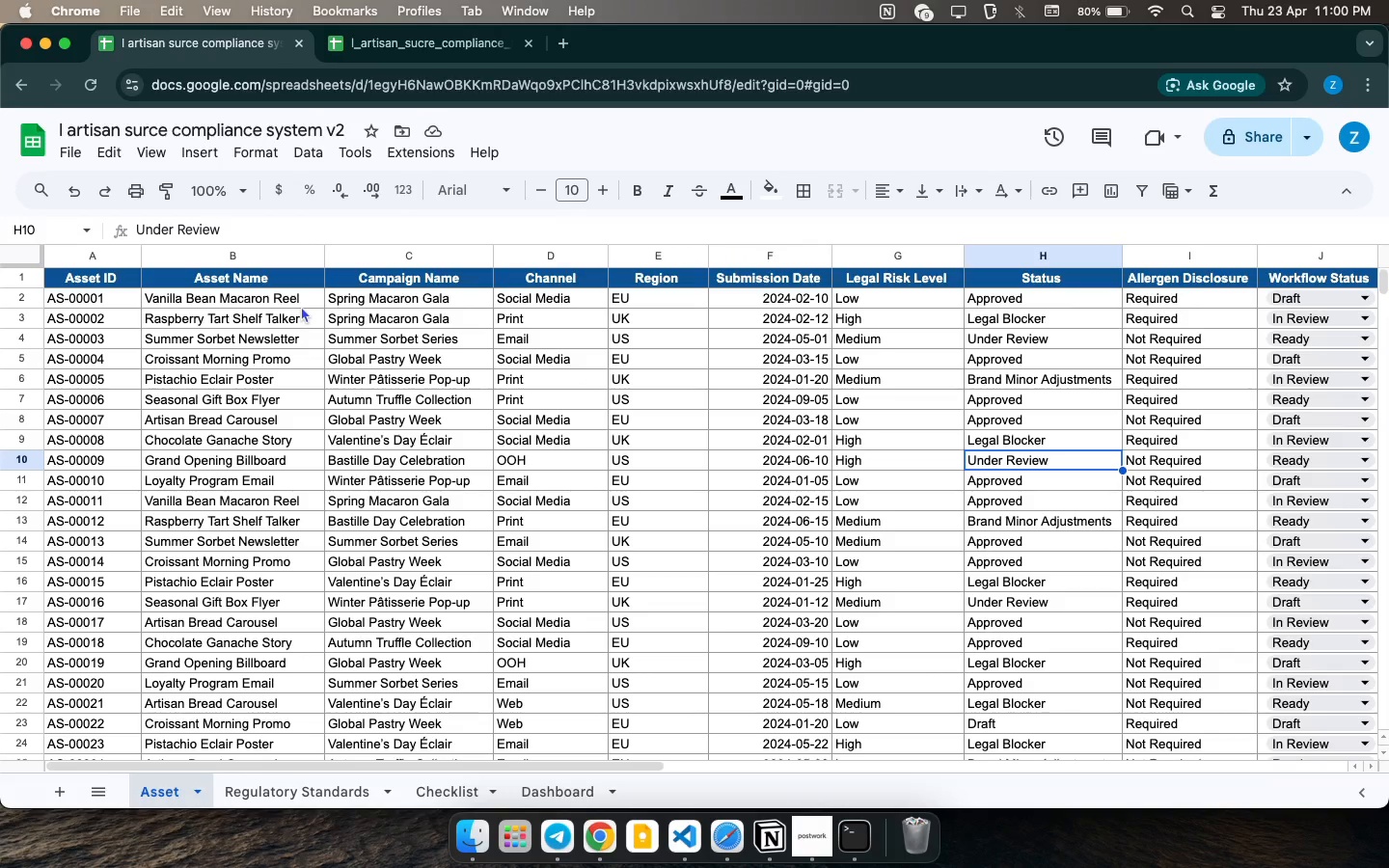 
scroll: coordinate [369, 231], scroll_direction: up, amount: 24.0
 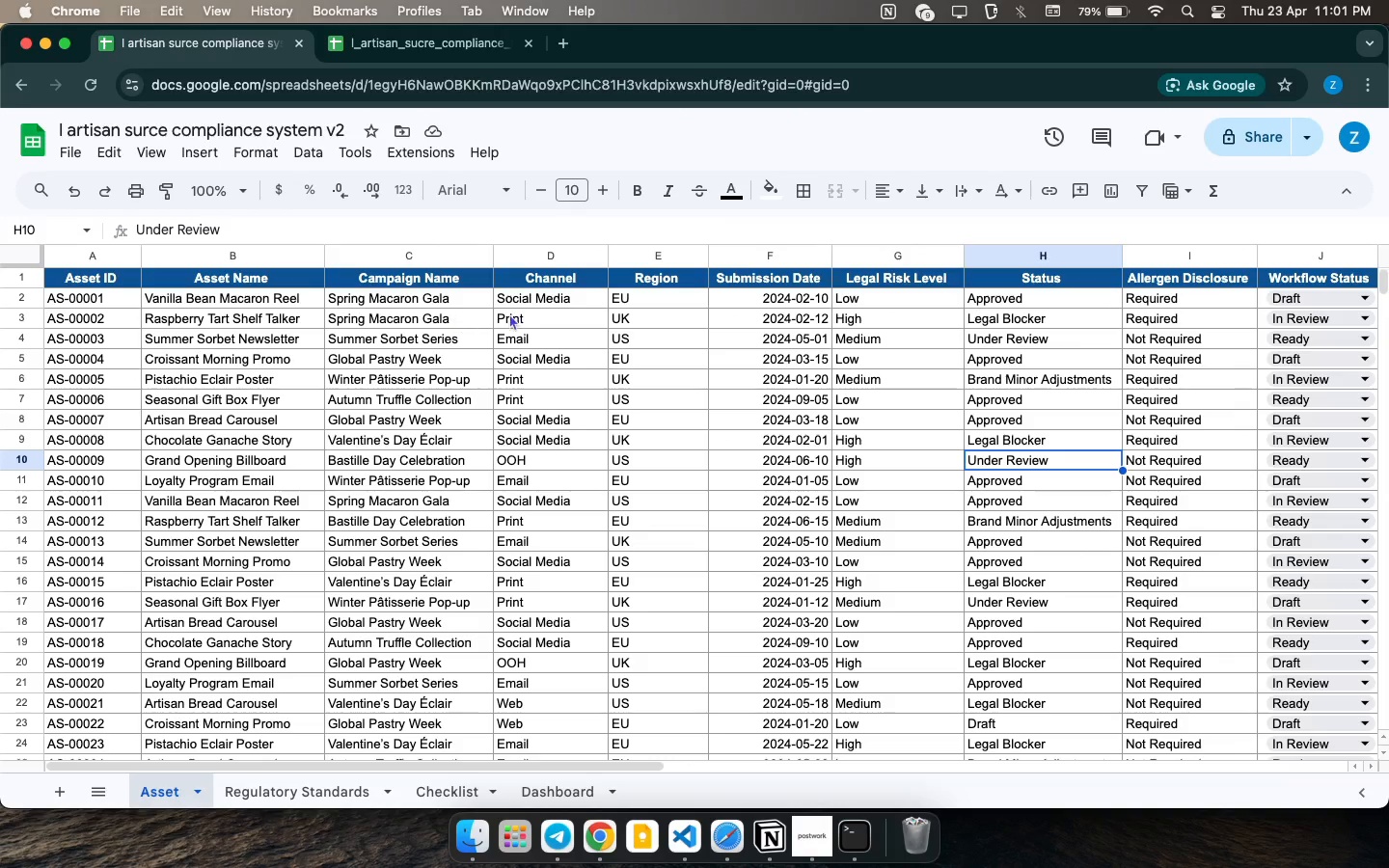 
left_click_drag(start_coordinate=[670, 302], to_coordinate=[683, 339])
 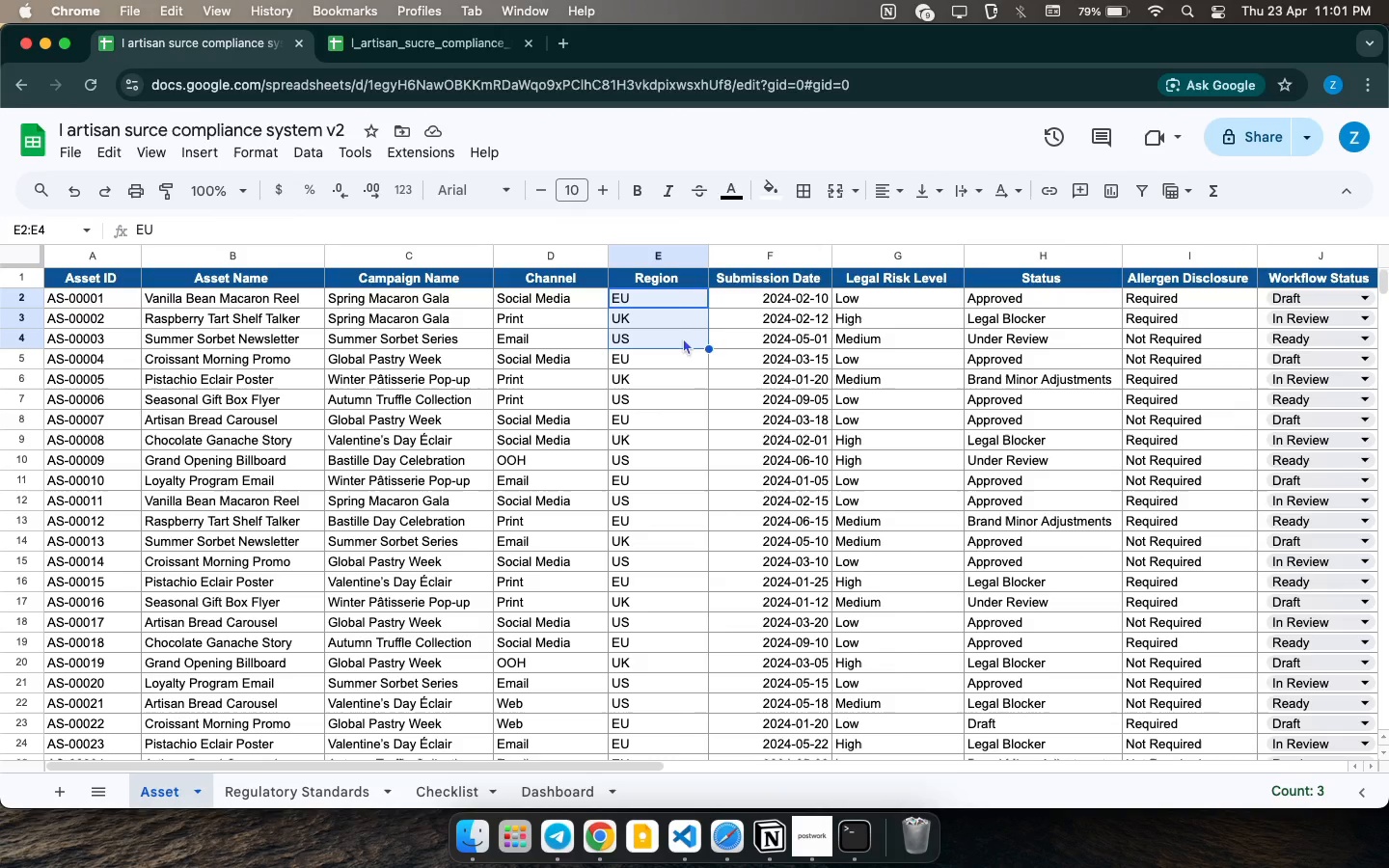 
right_click([683, 338])
 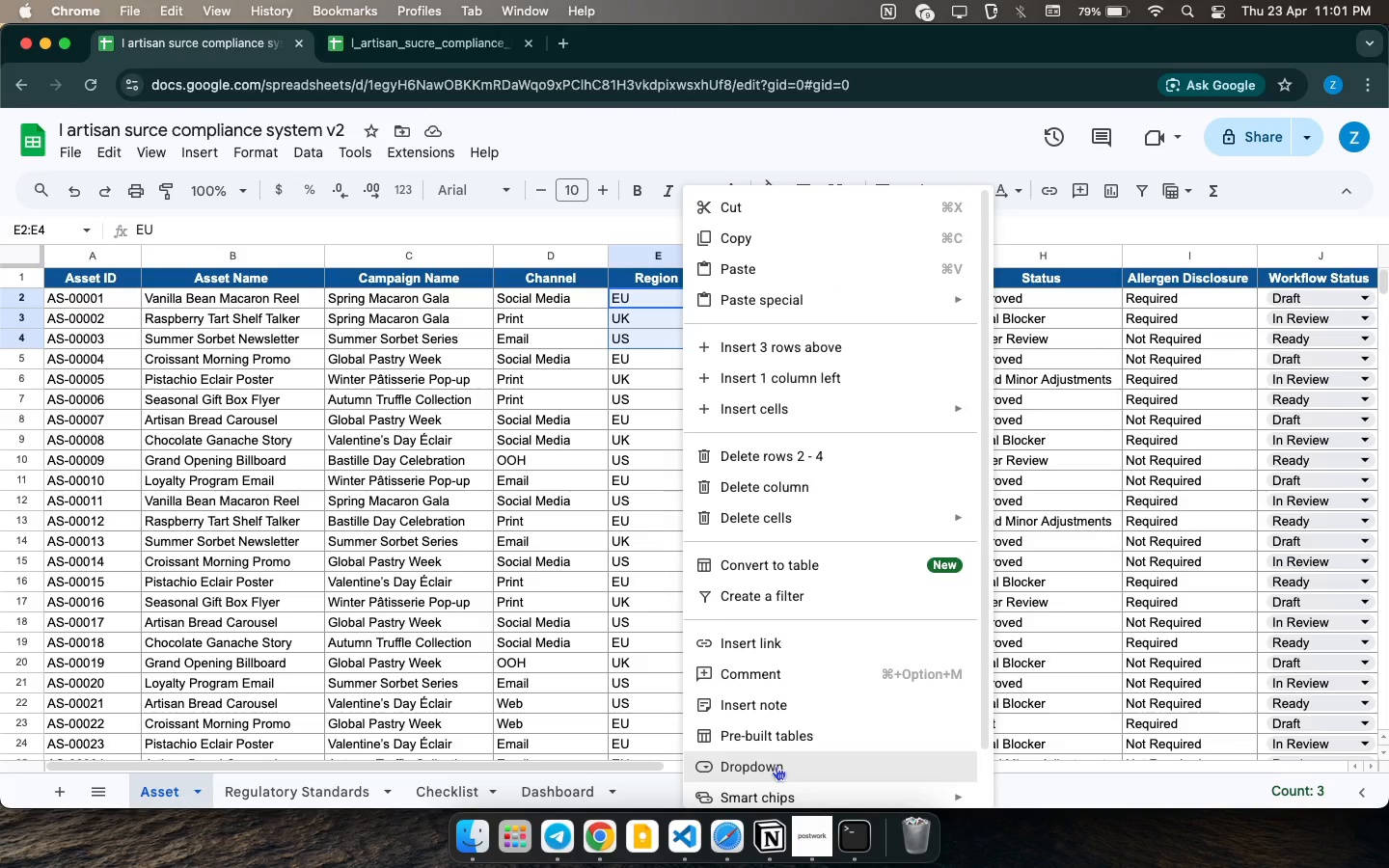 
left_click([776, 767])
 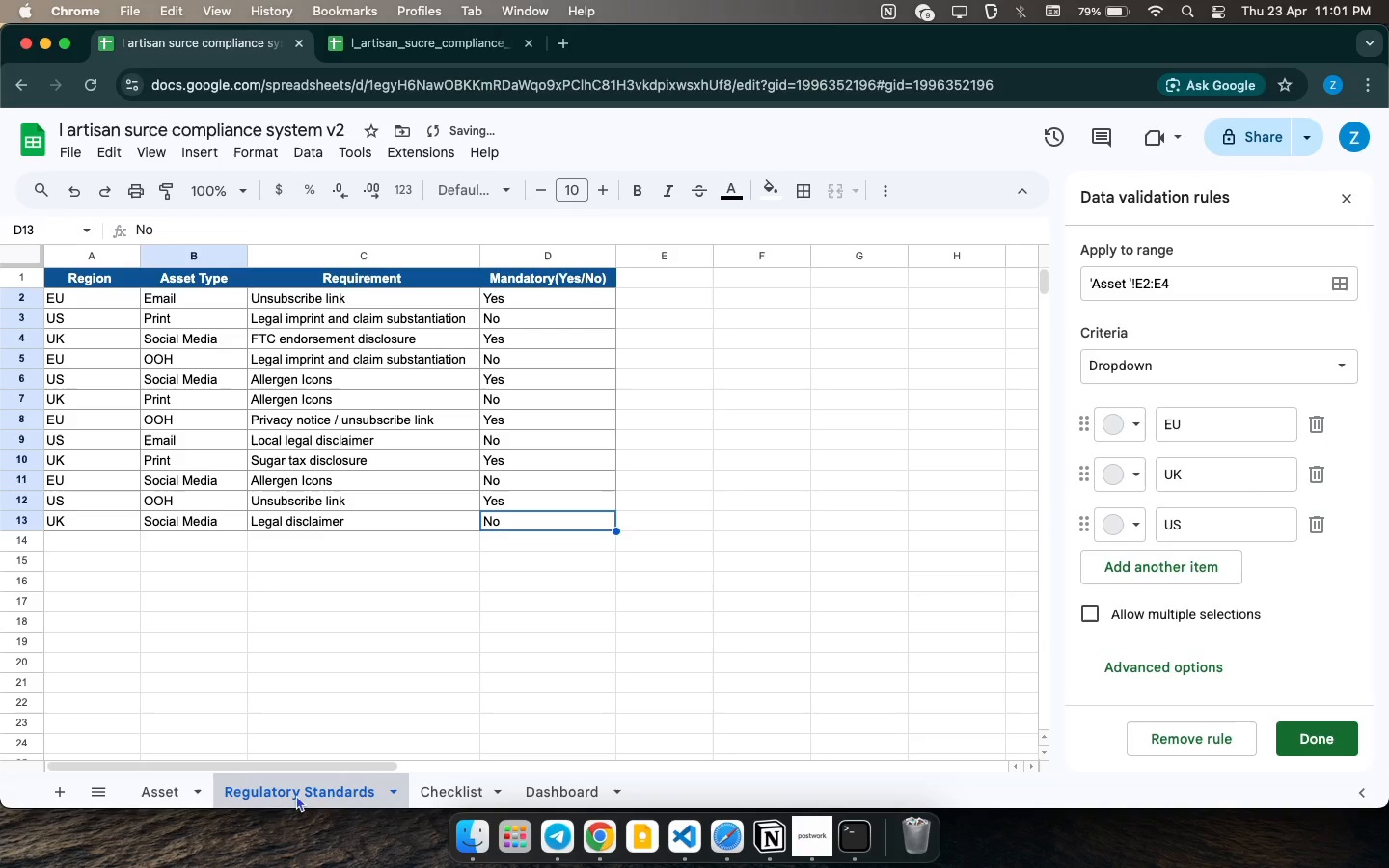 
left_click([171, 783])
 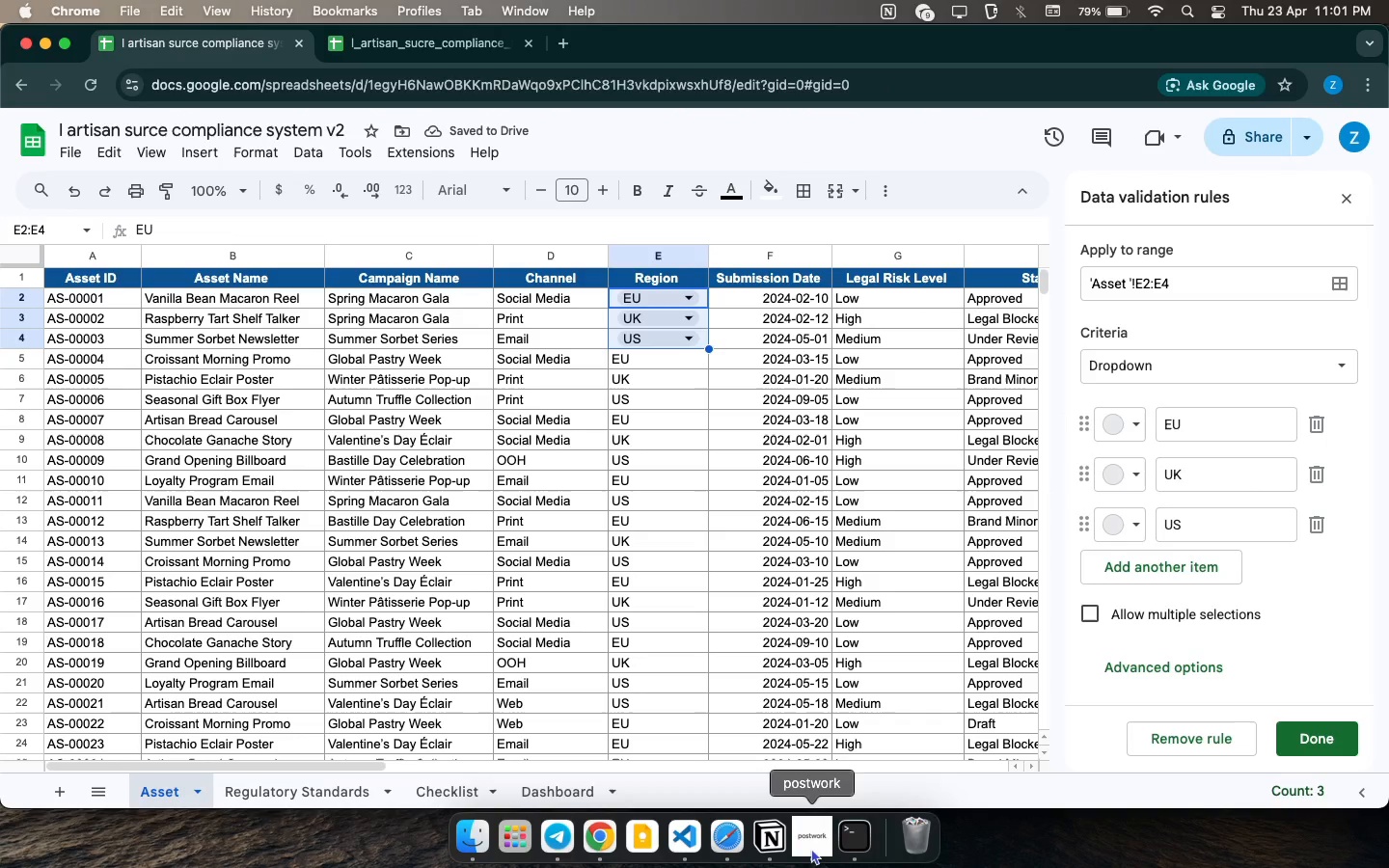 
left_click([812, 845])